 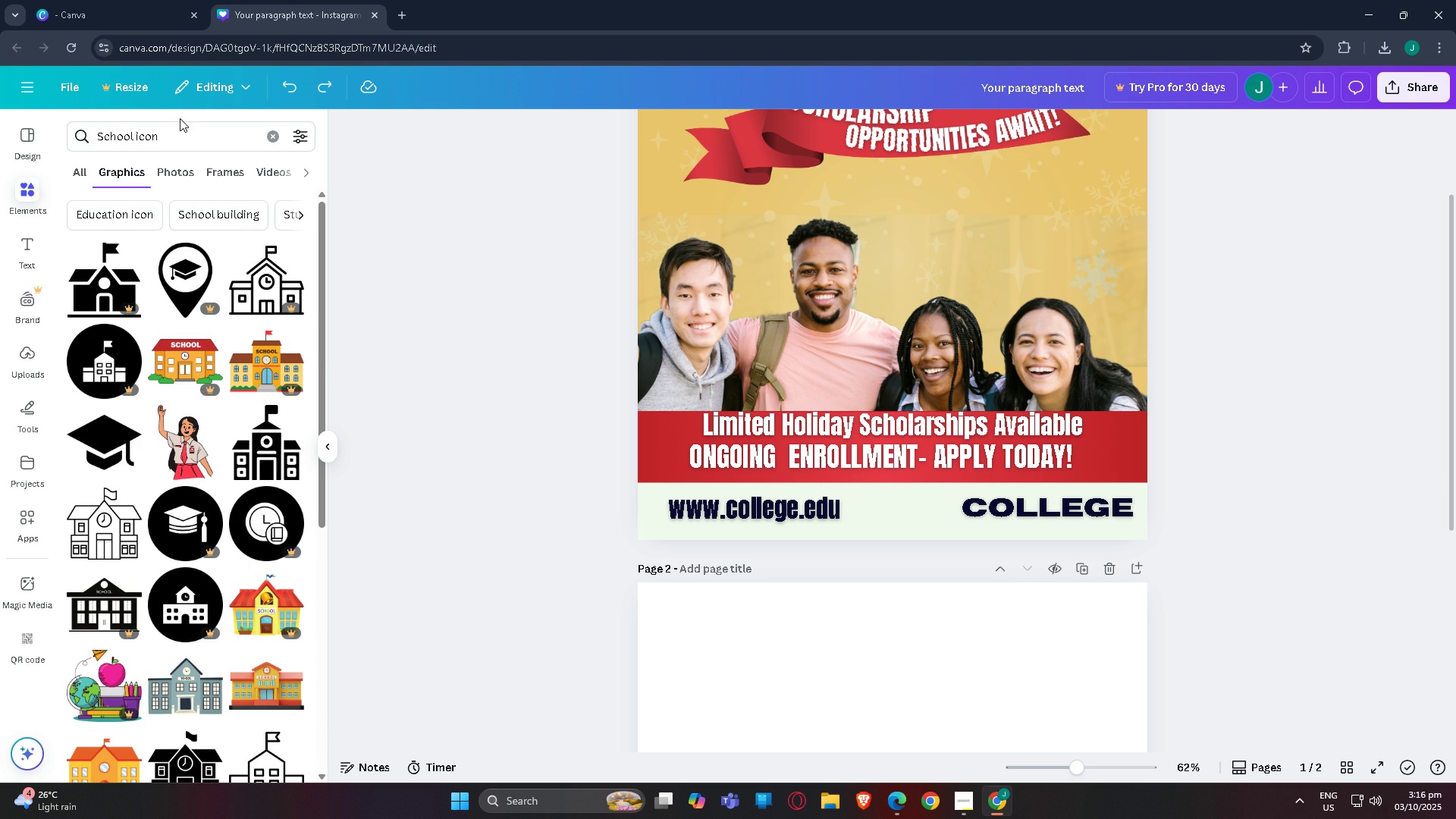 
type(UNIVERSITY LOGO)
 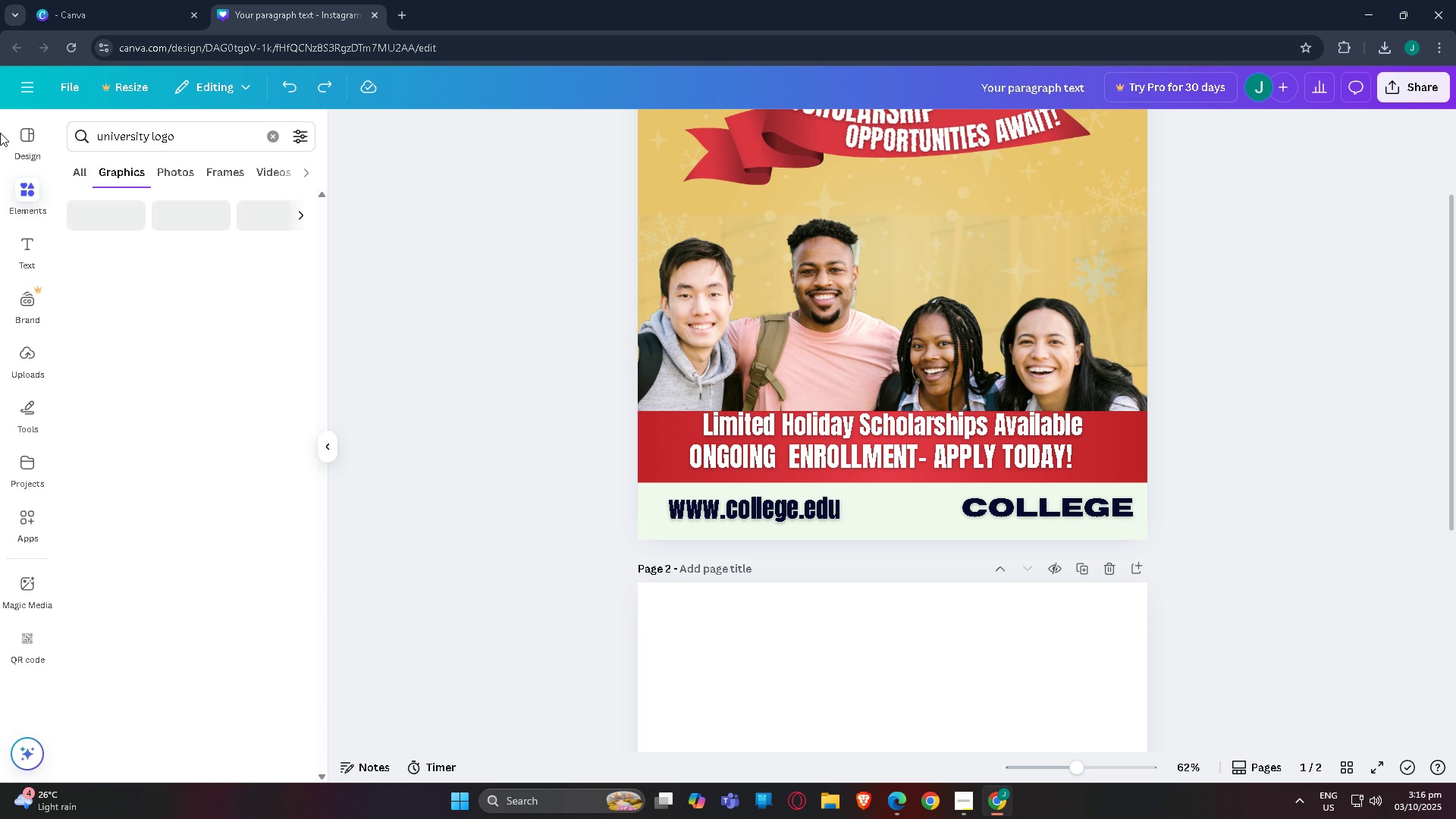 
key(Enter)
 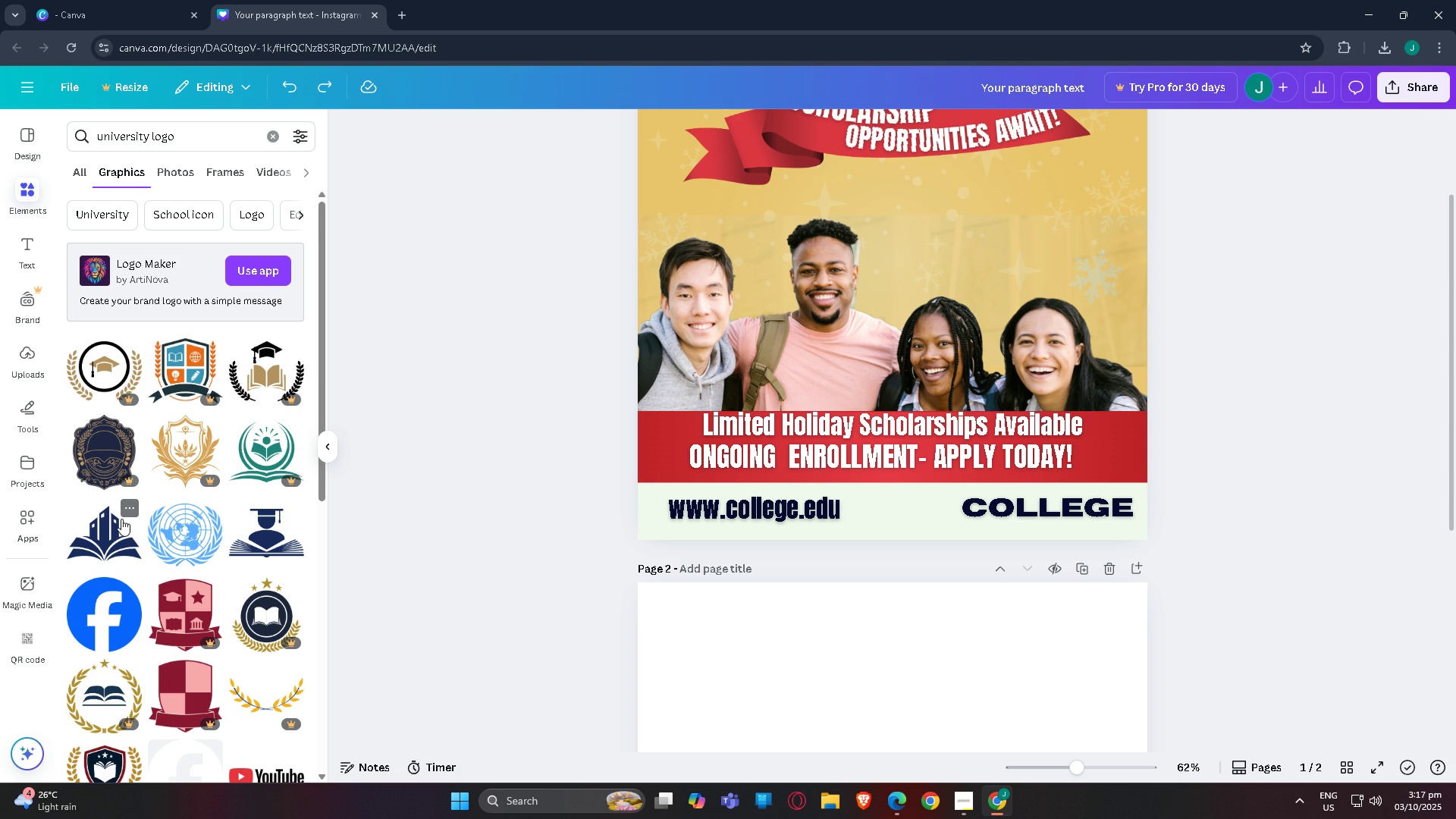 
left_click([102, 535])
 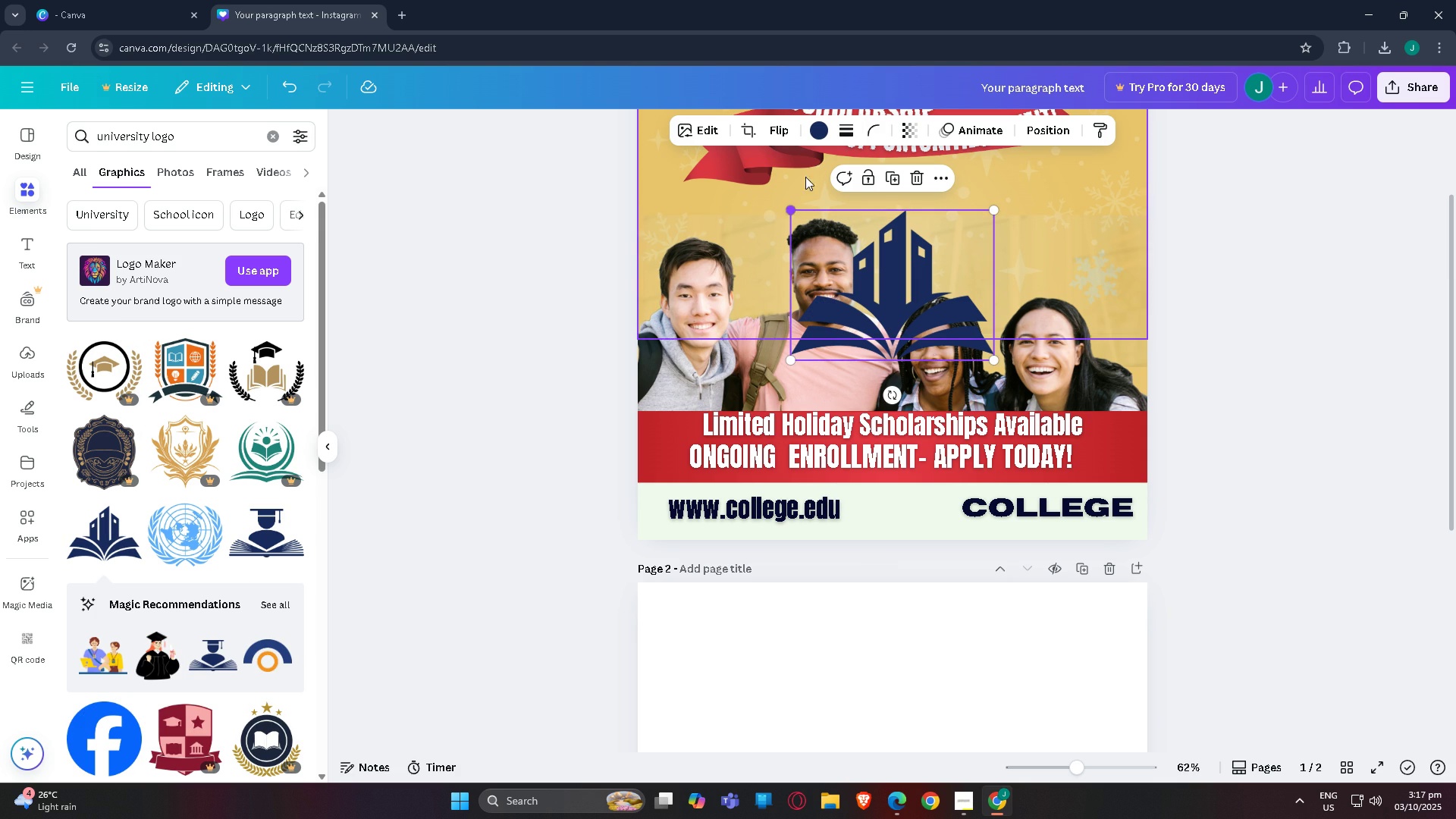 
left_click([822, 137])
 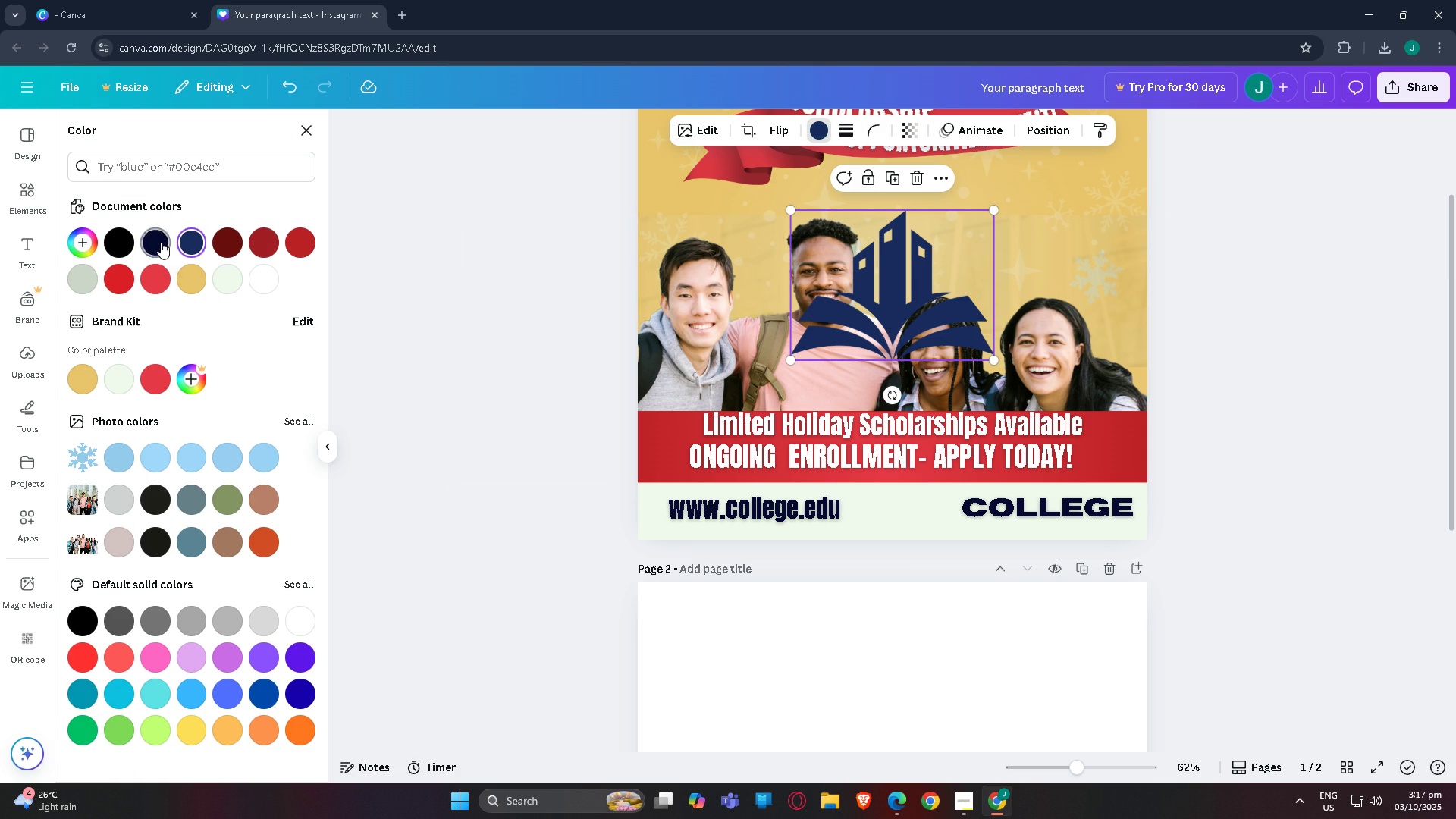 
left_click([161, 242])
 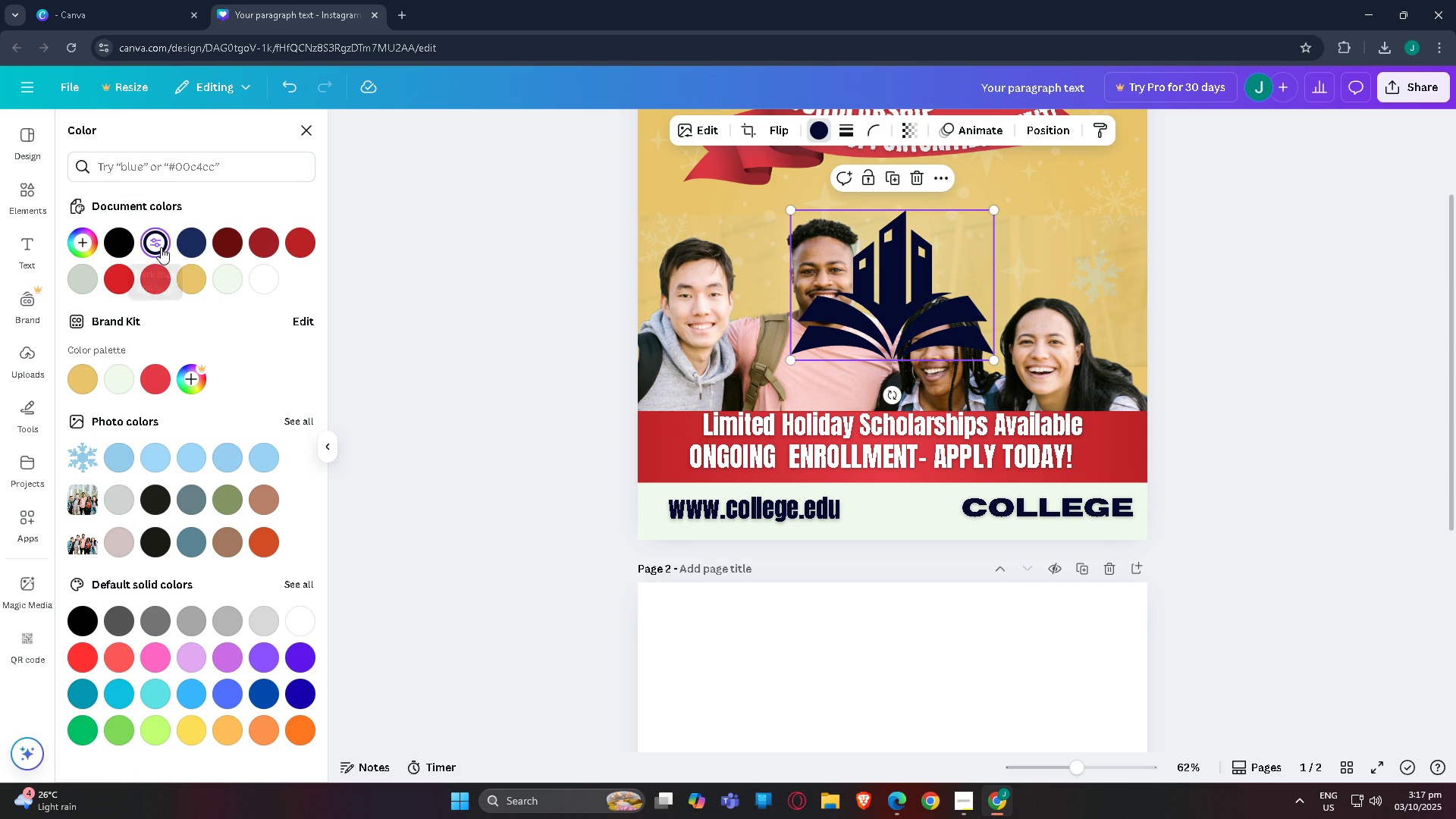 
left_click([186, 246])
 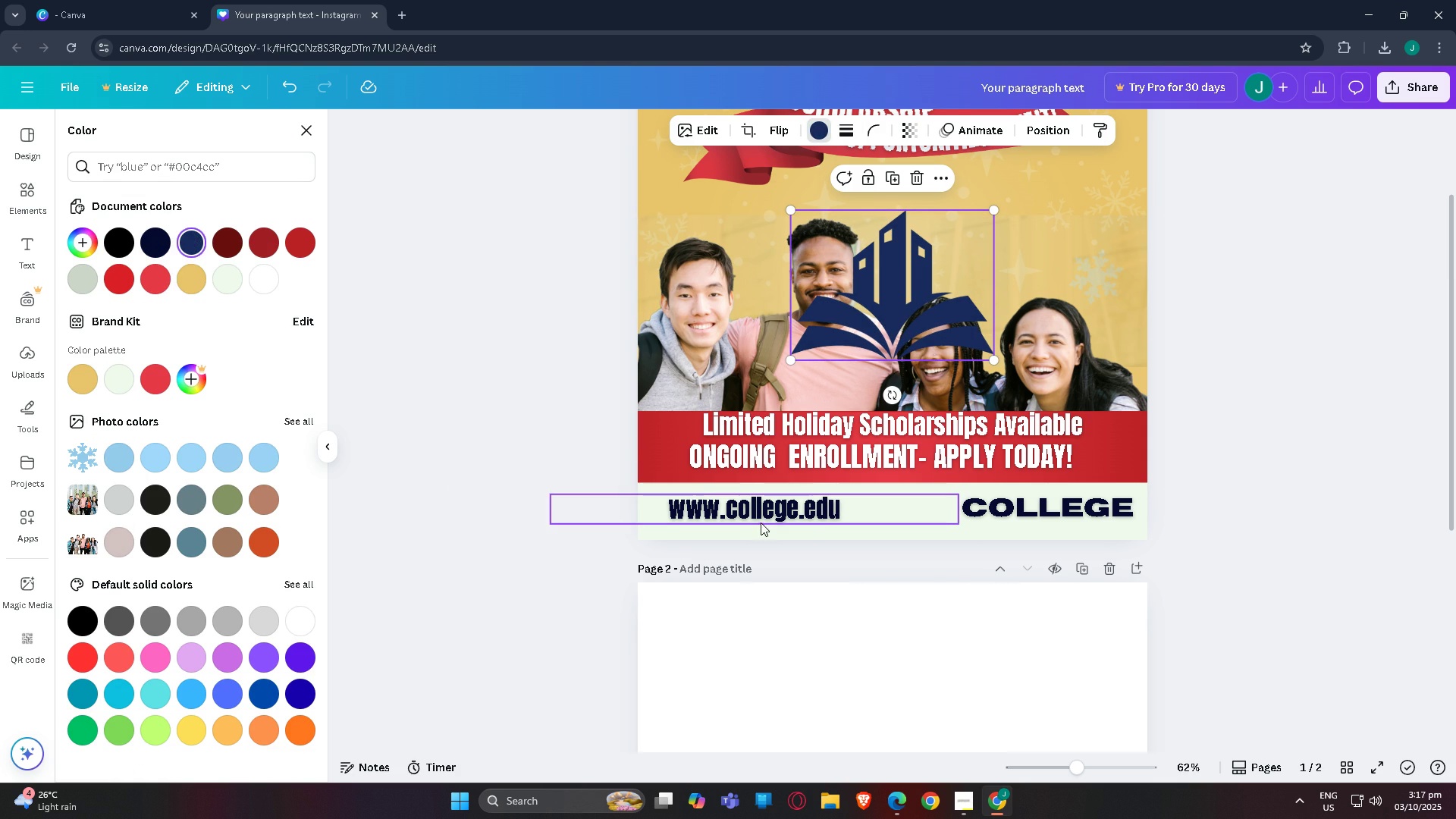 
left_click([761, 522])
 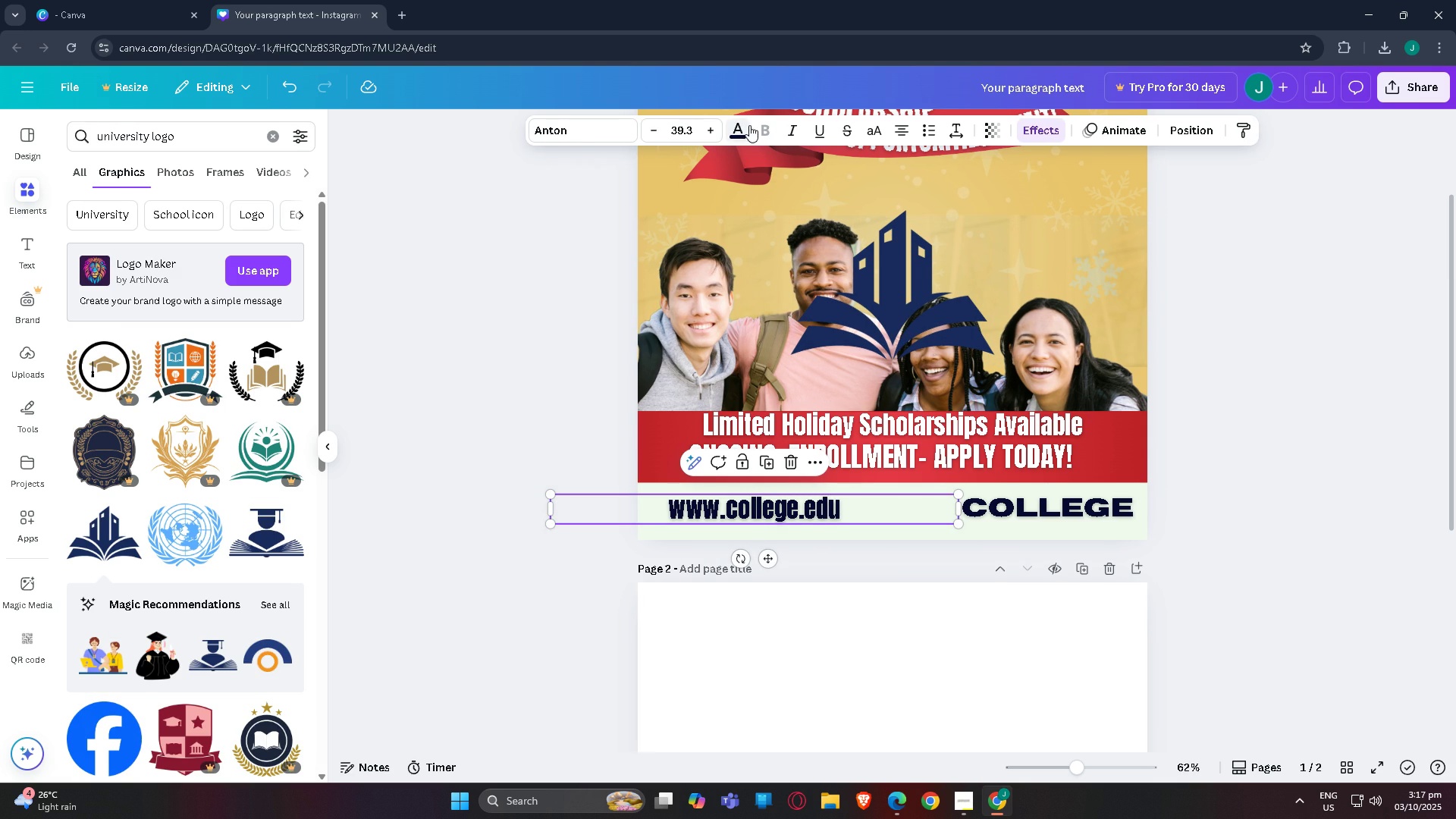 
left_click([736, 130])
 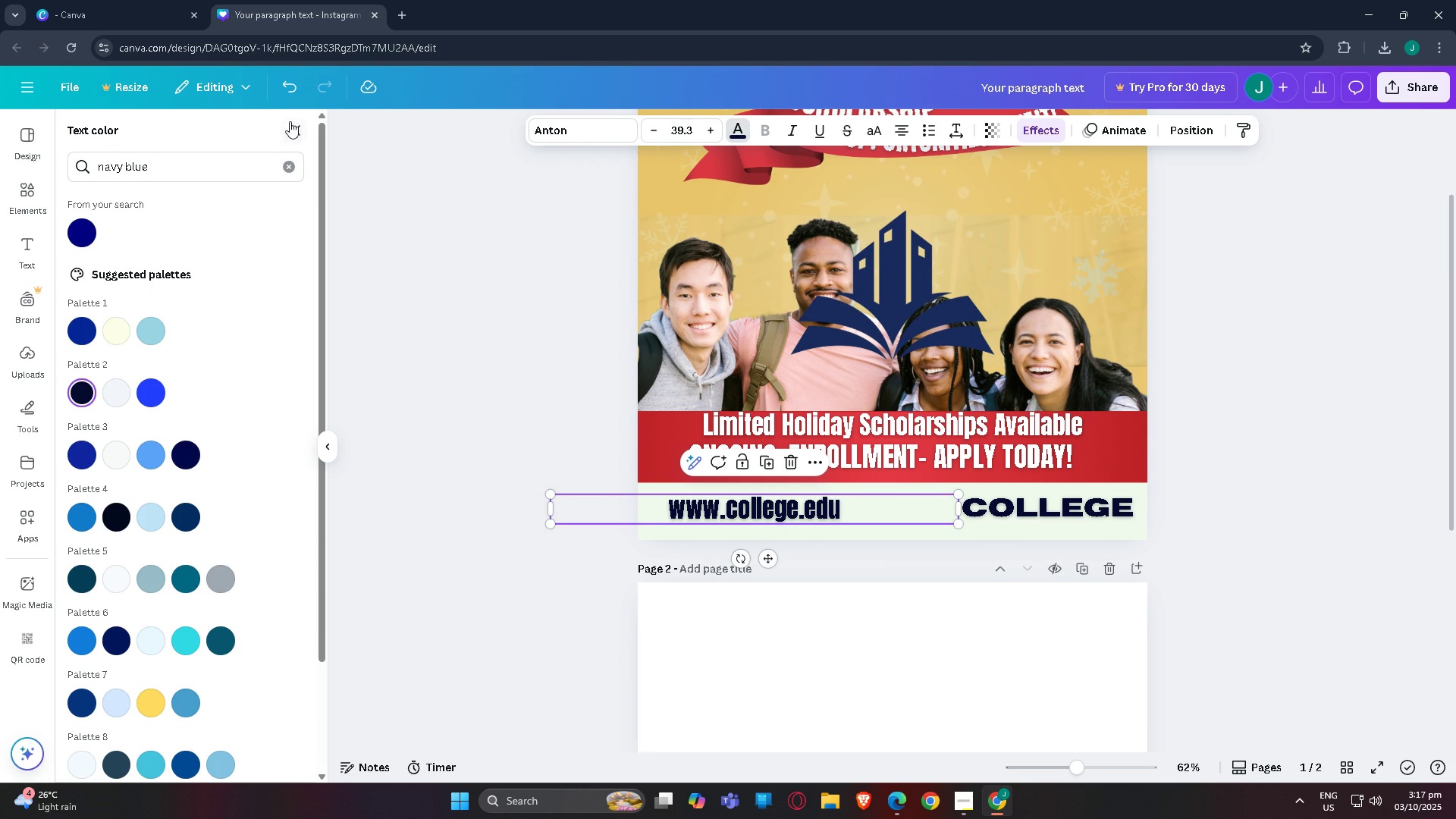 
left_click([297, 127])
 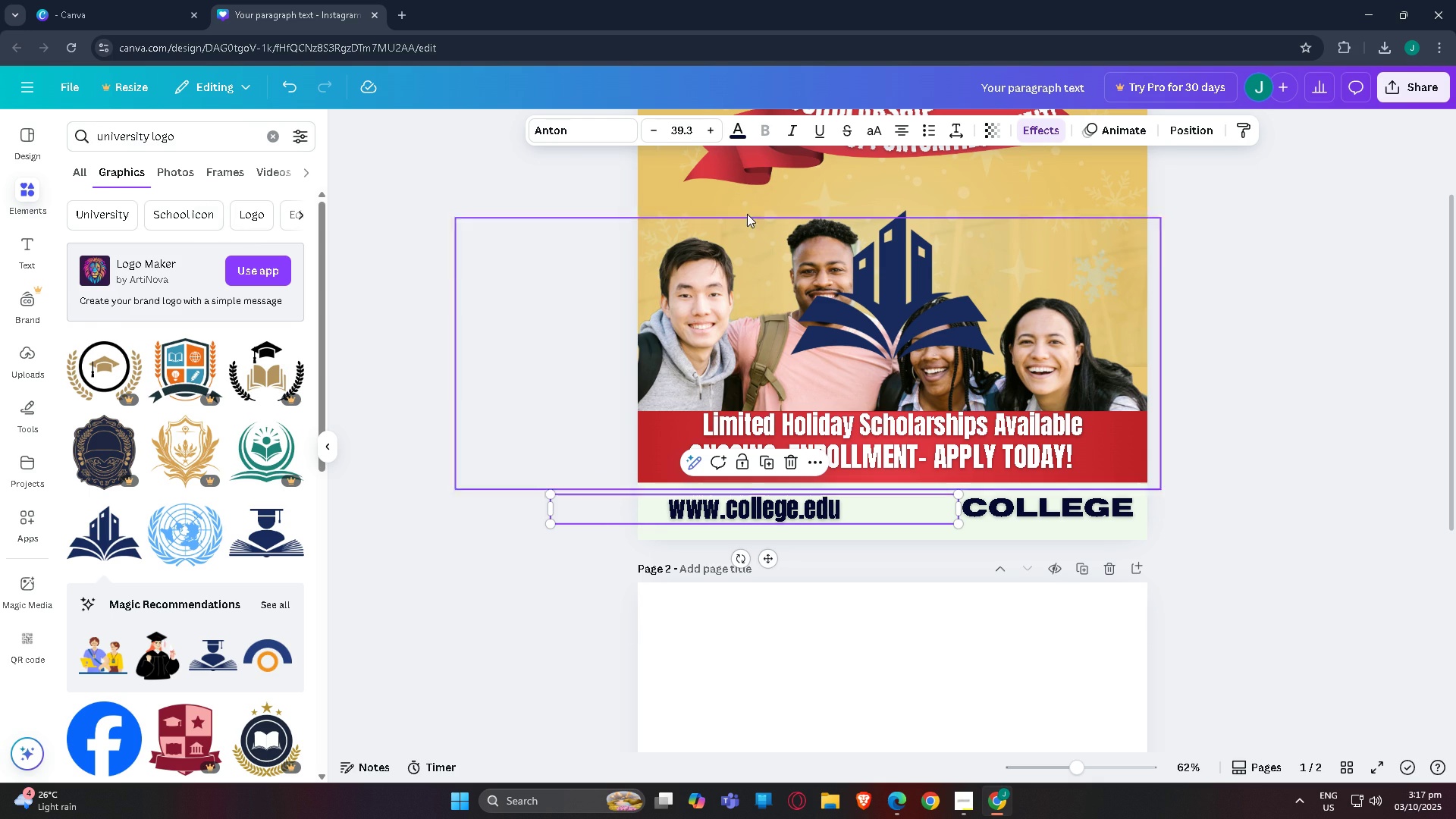 
left_click([740, 127])
 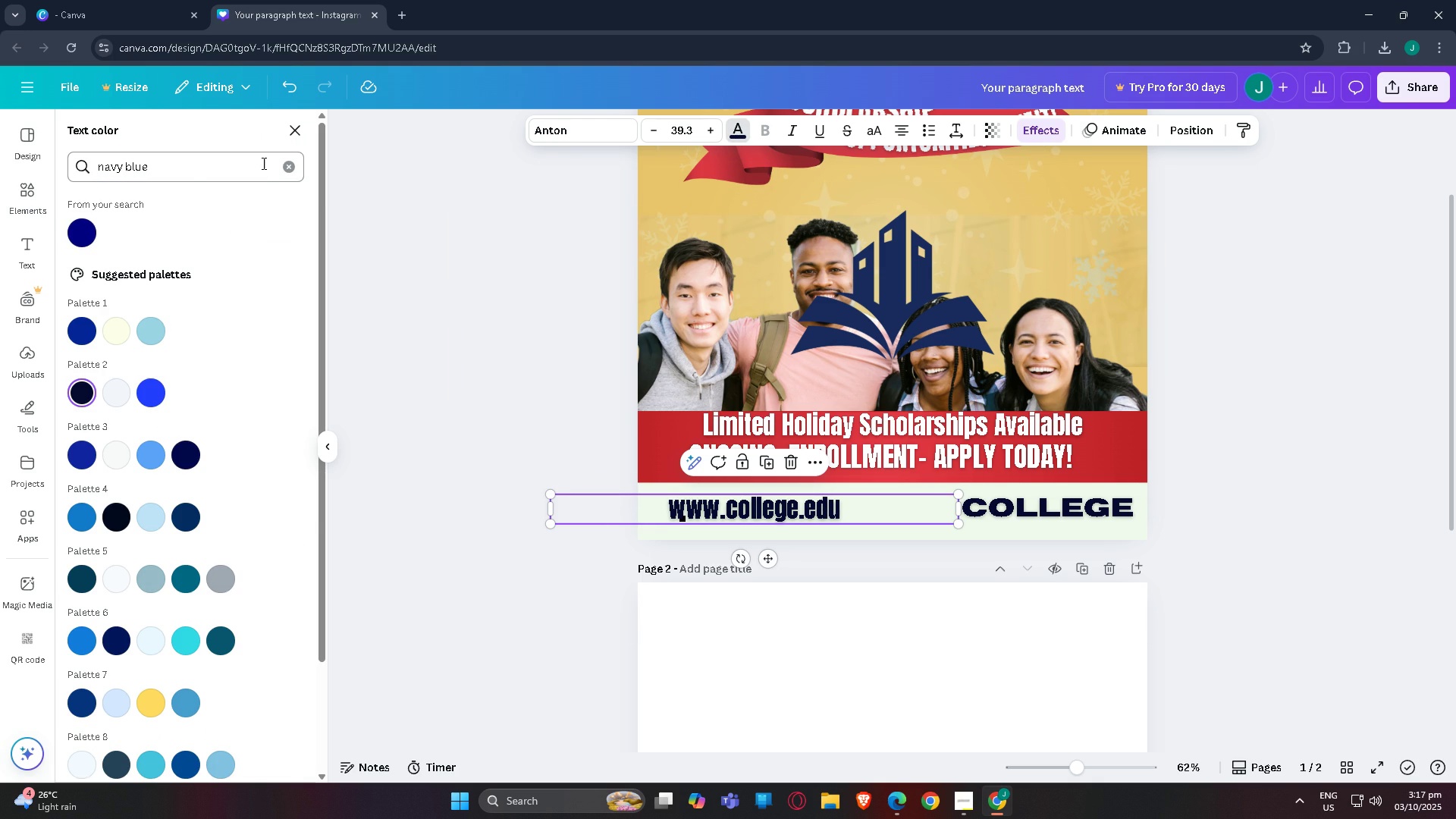 
left_click([287, 162])
 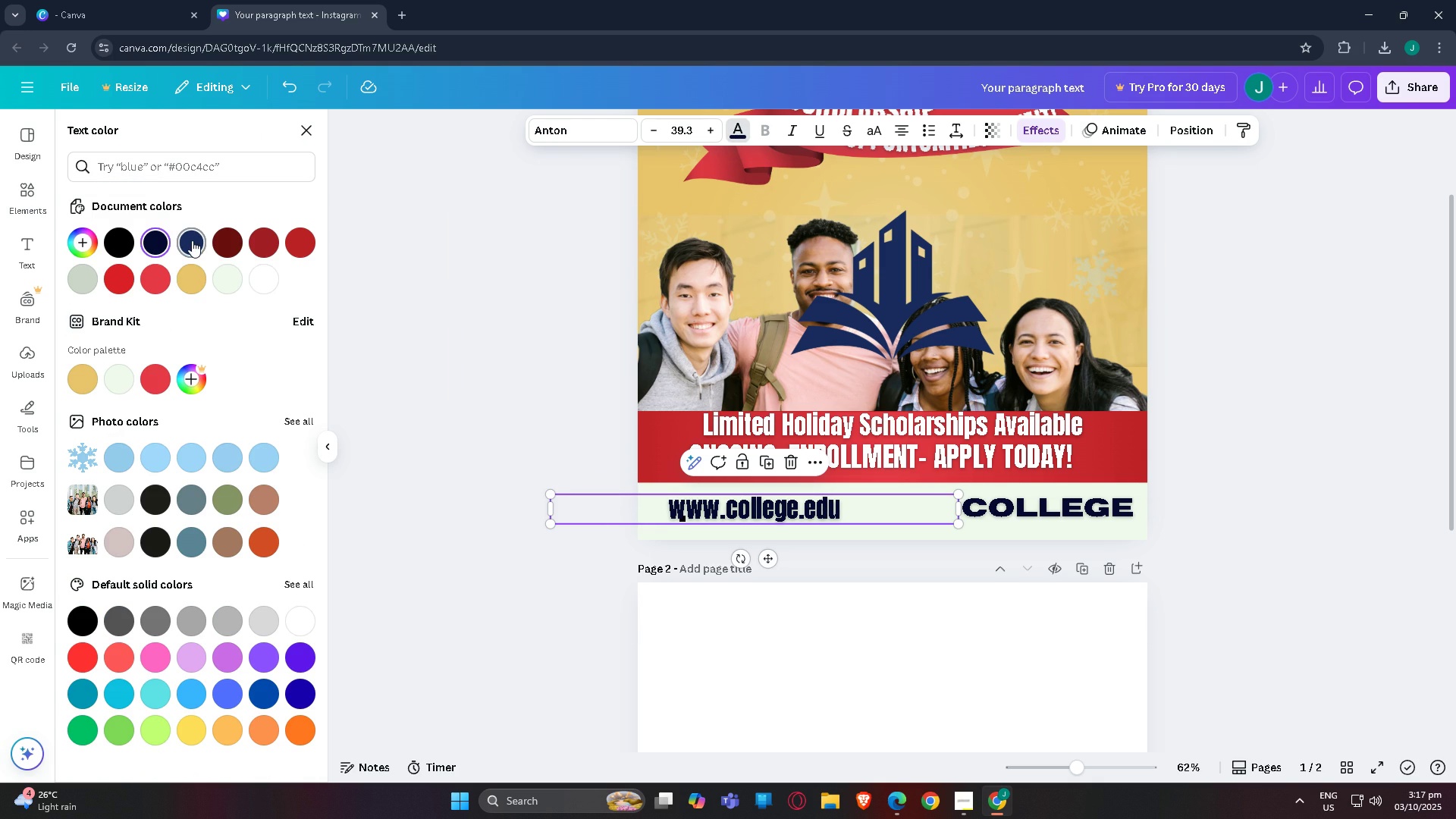 
left_click([192, 240])
 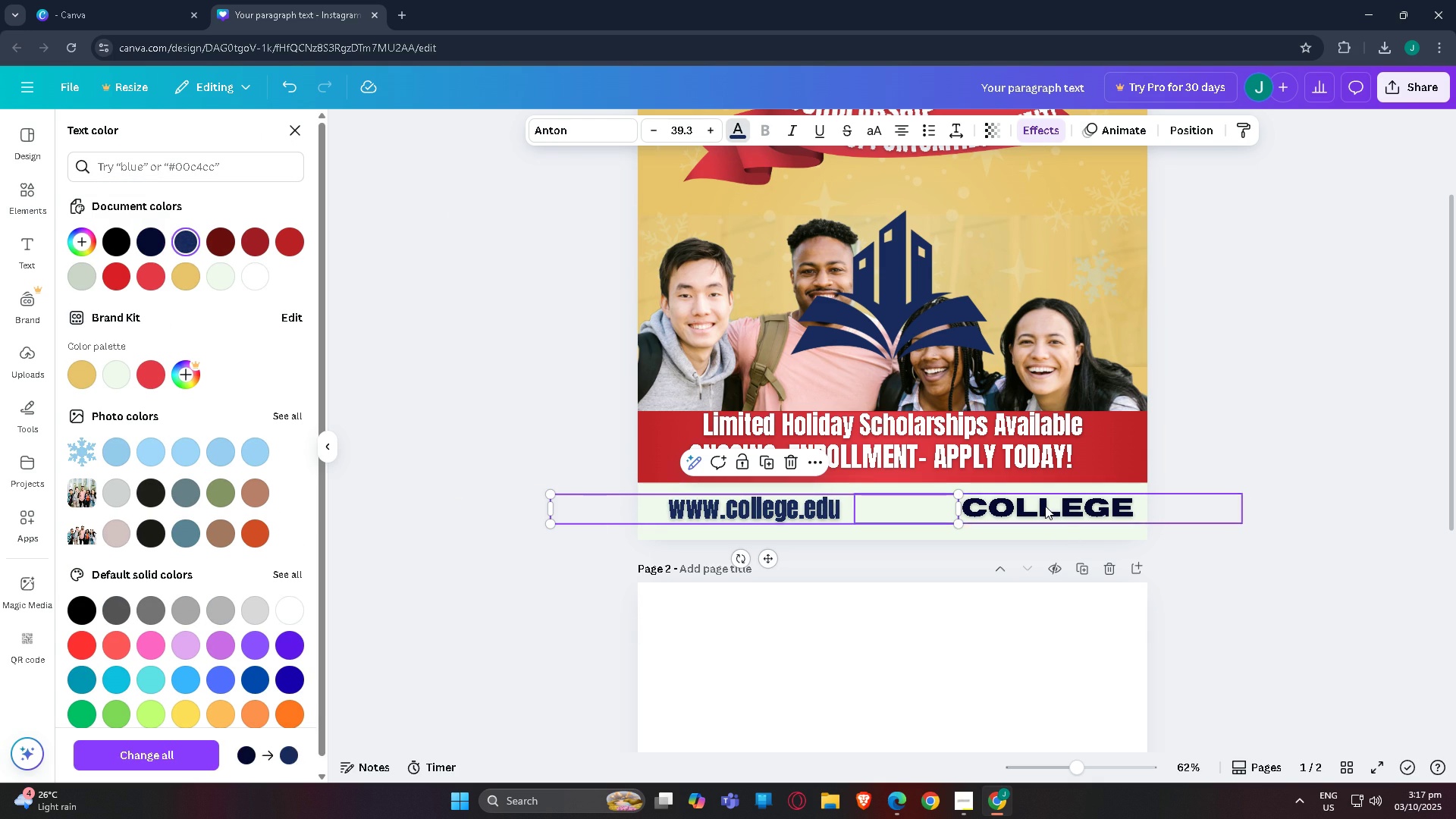 
left_click([1045, 506])
 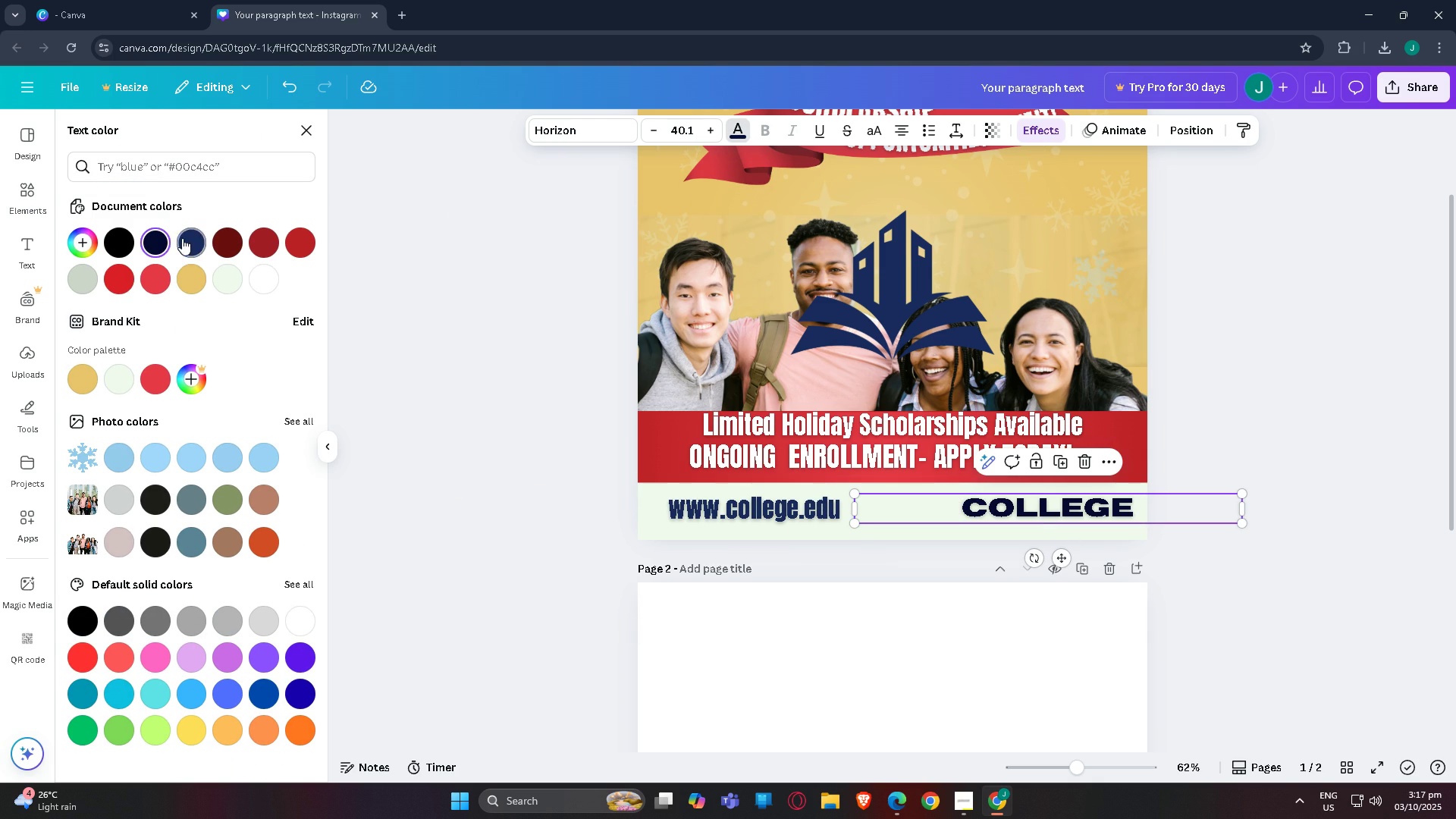 
left_click([182, 238])
 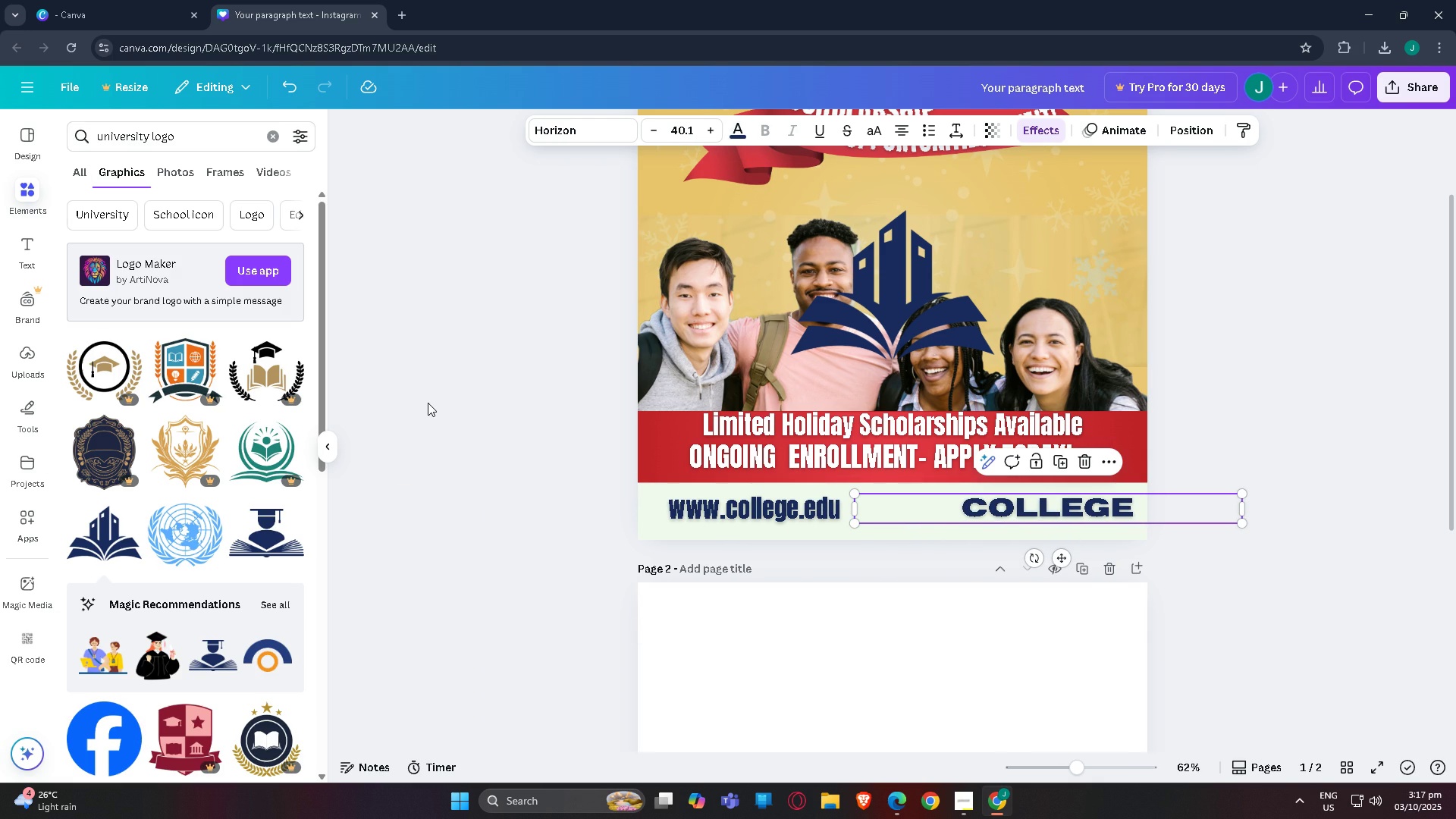 
double_click([428, 403])
 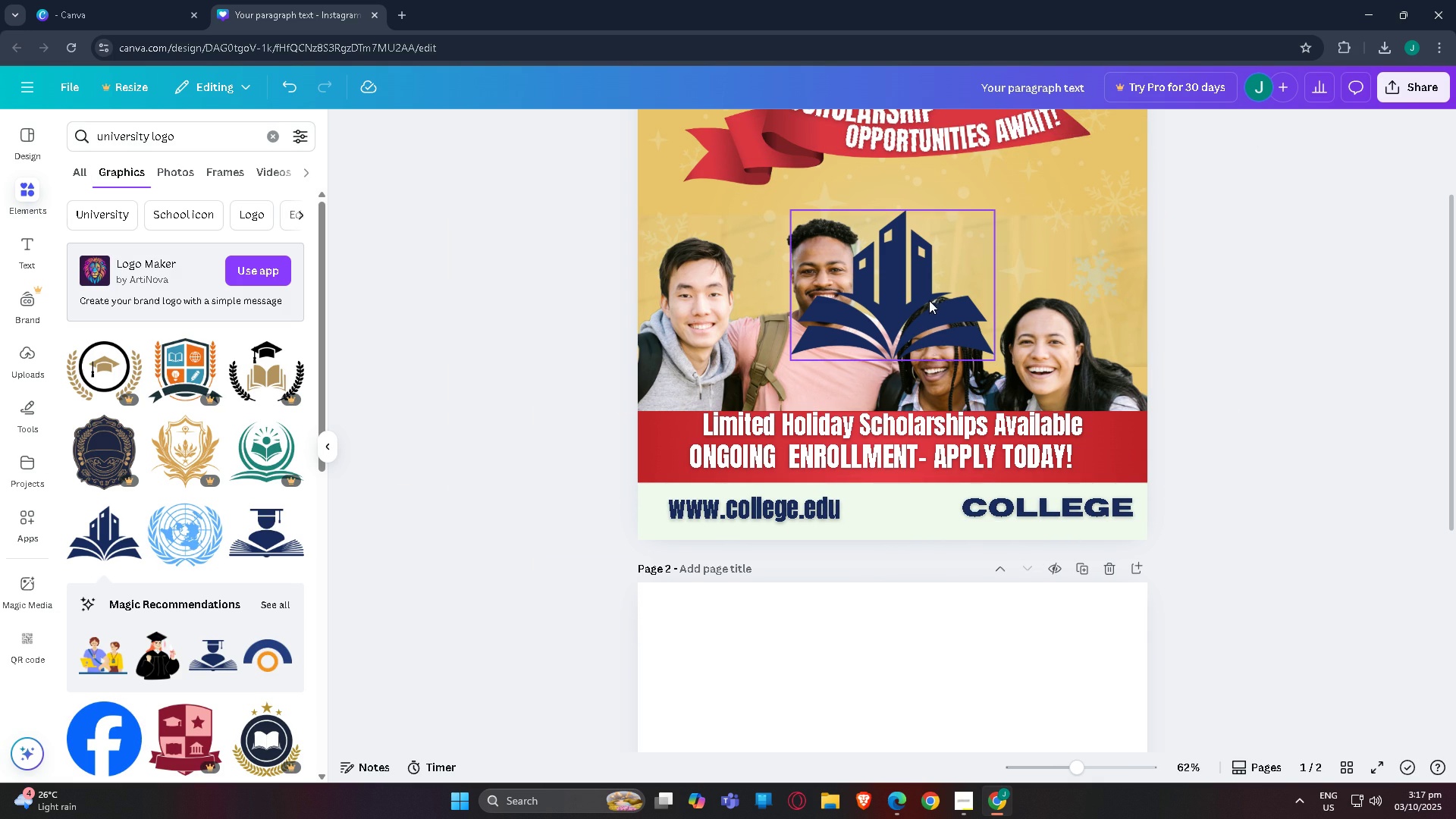 
left_click([924, 307])
 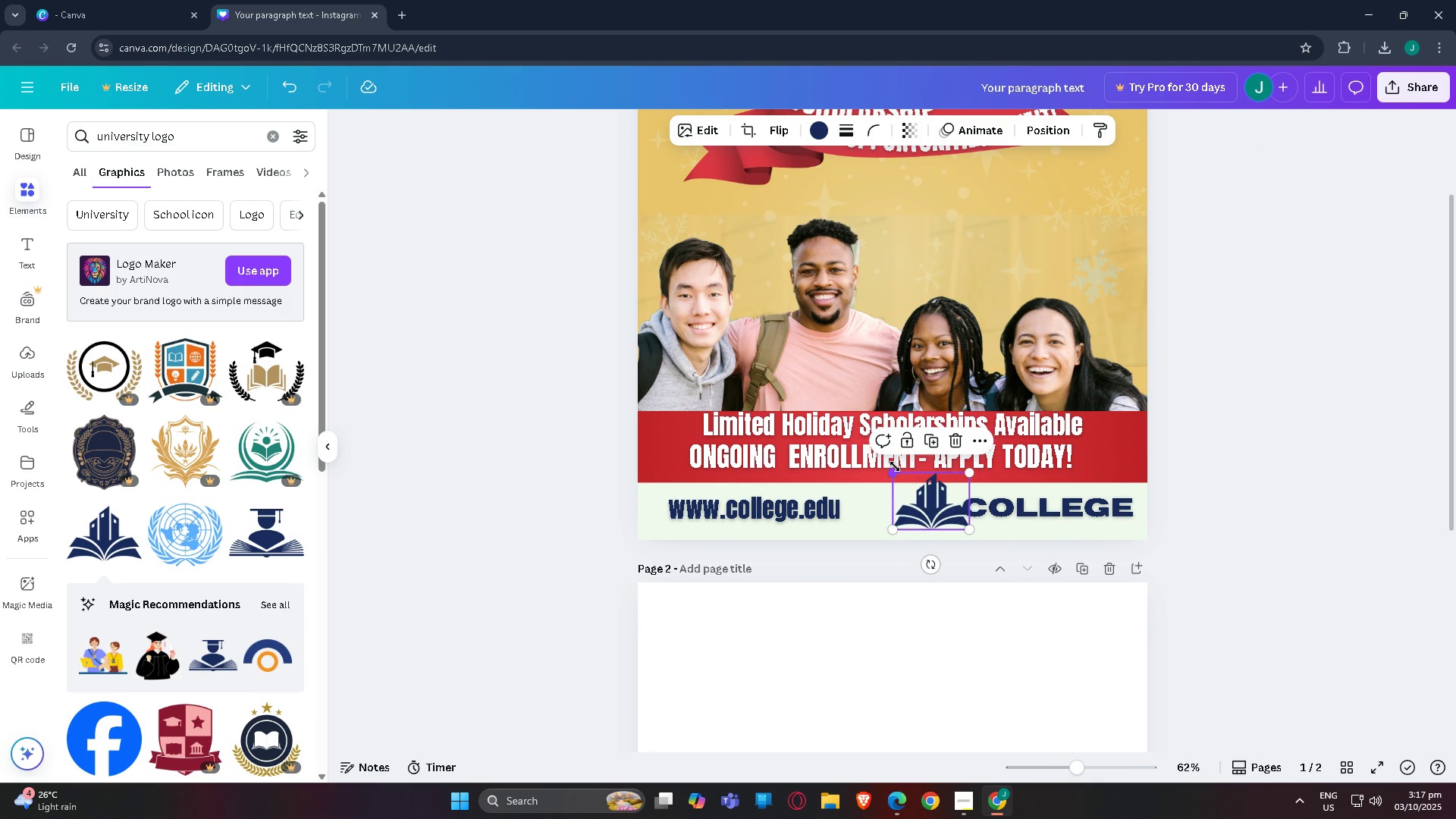 
mouse_move([965, 510])
 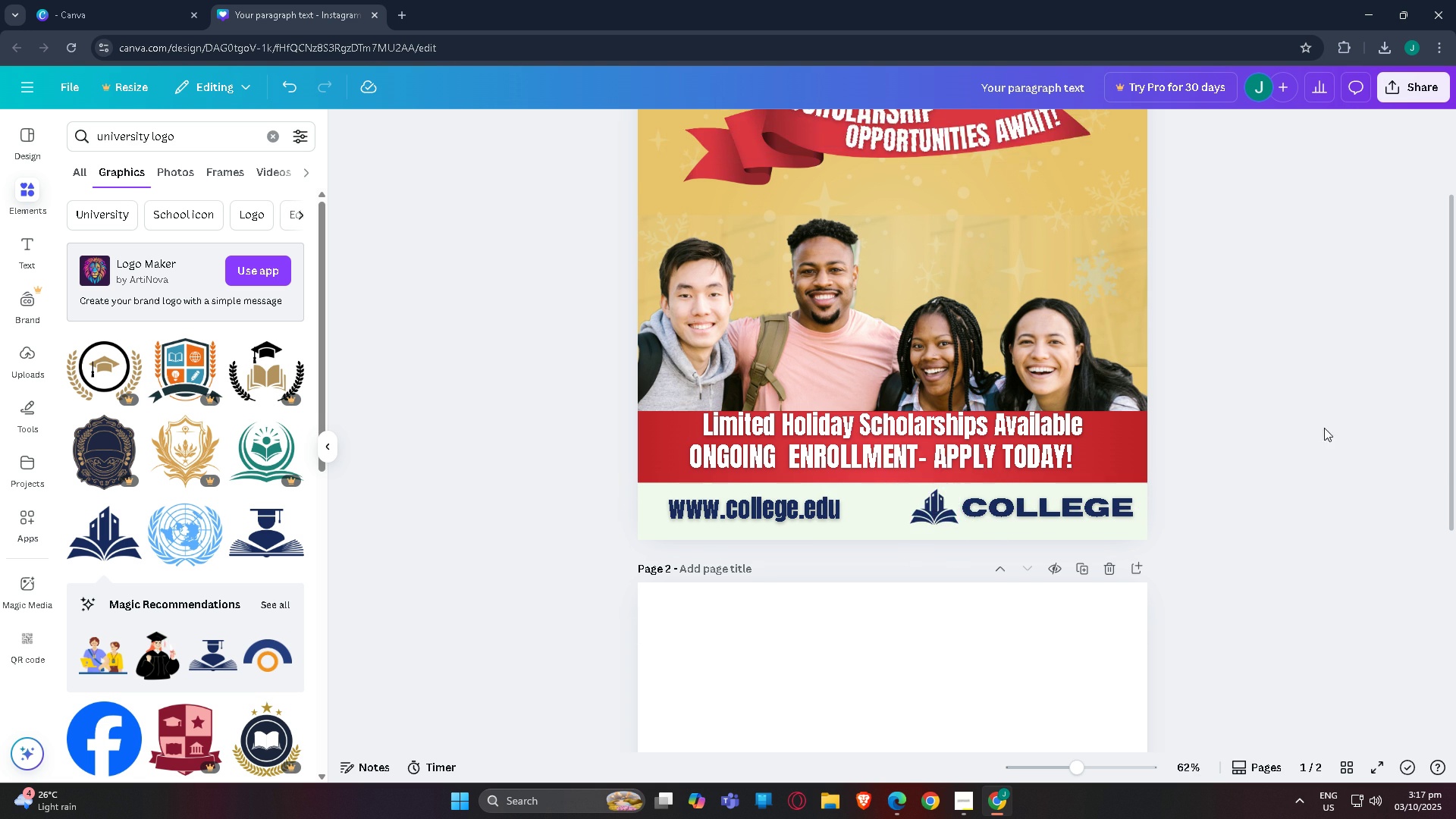 
left_click([1324, 428])
 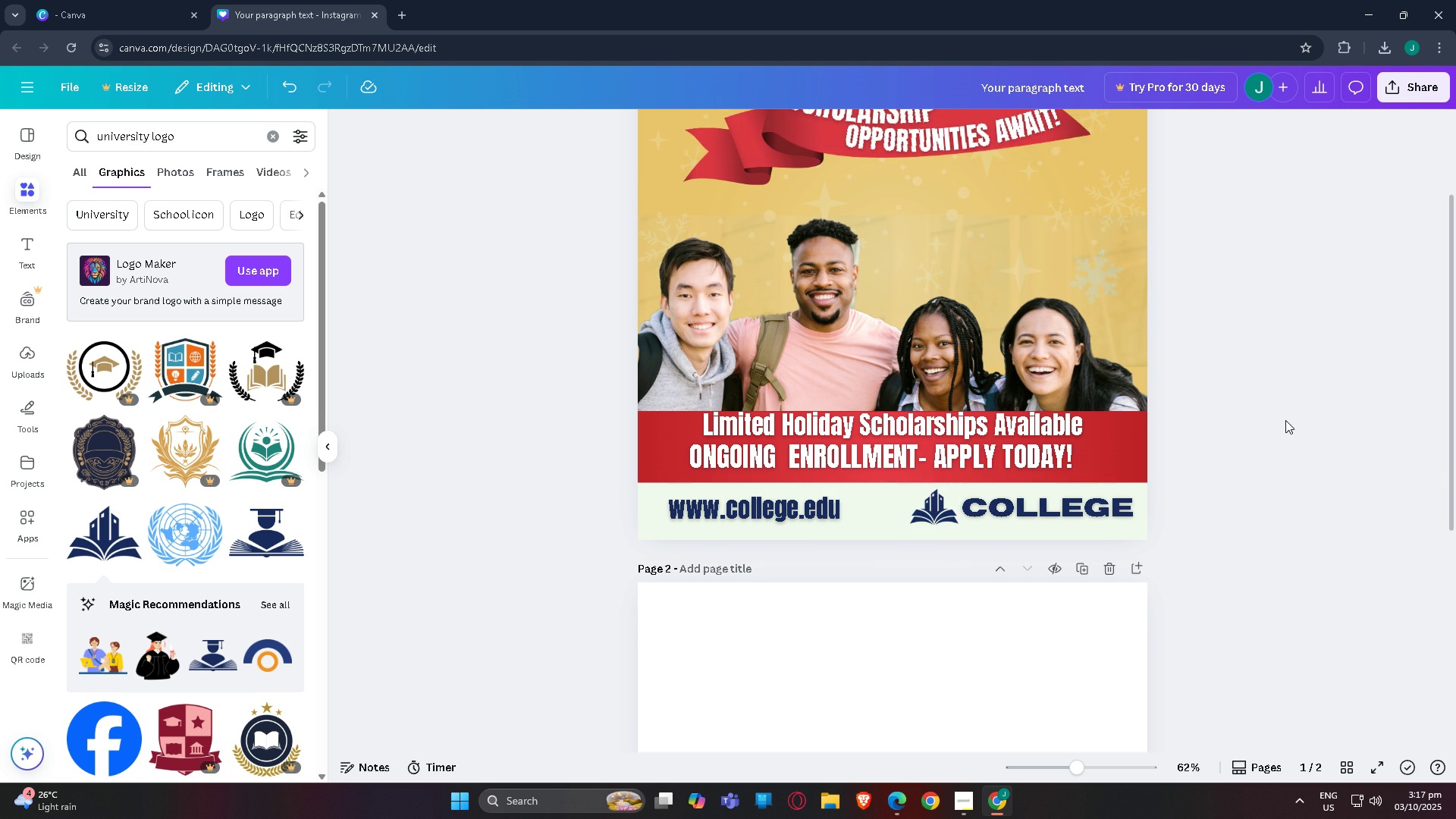 
scroll: coordinate [1282, 419], scroll_direction: up, amount: 3.0
 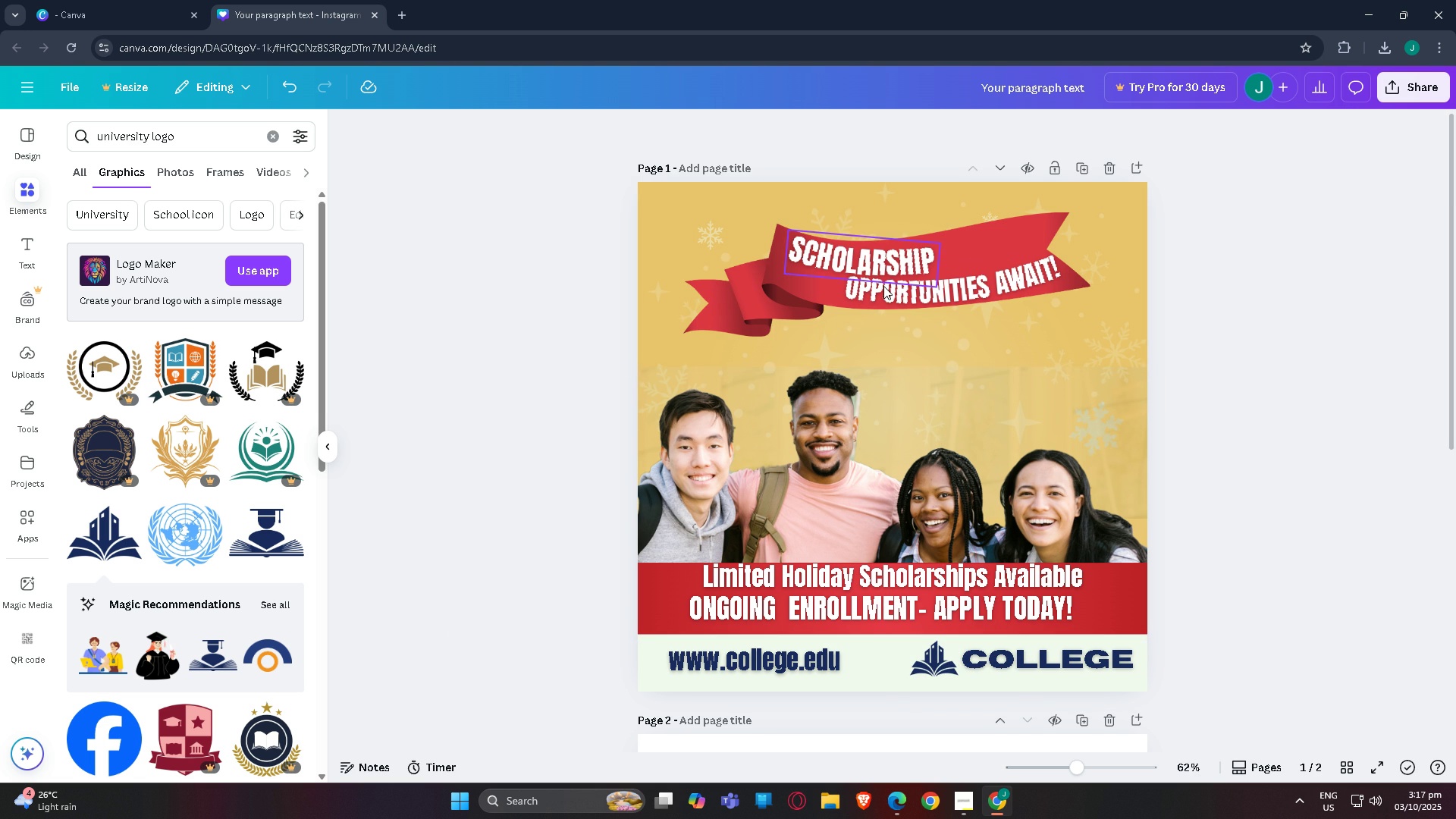 
wait(5.83)
 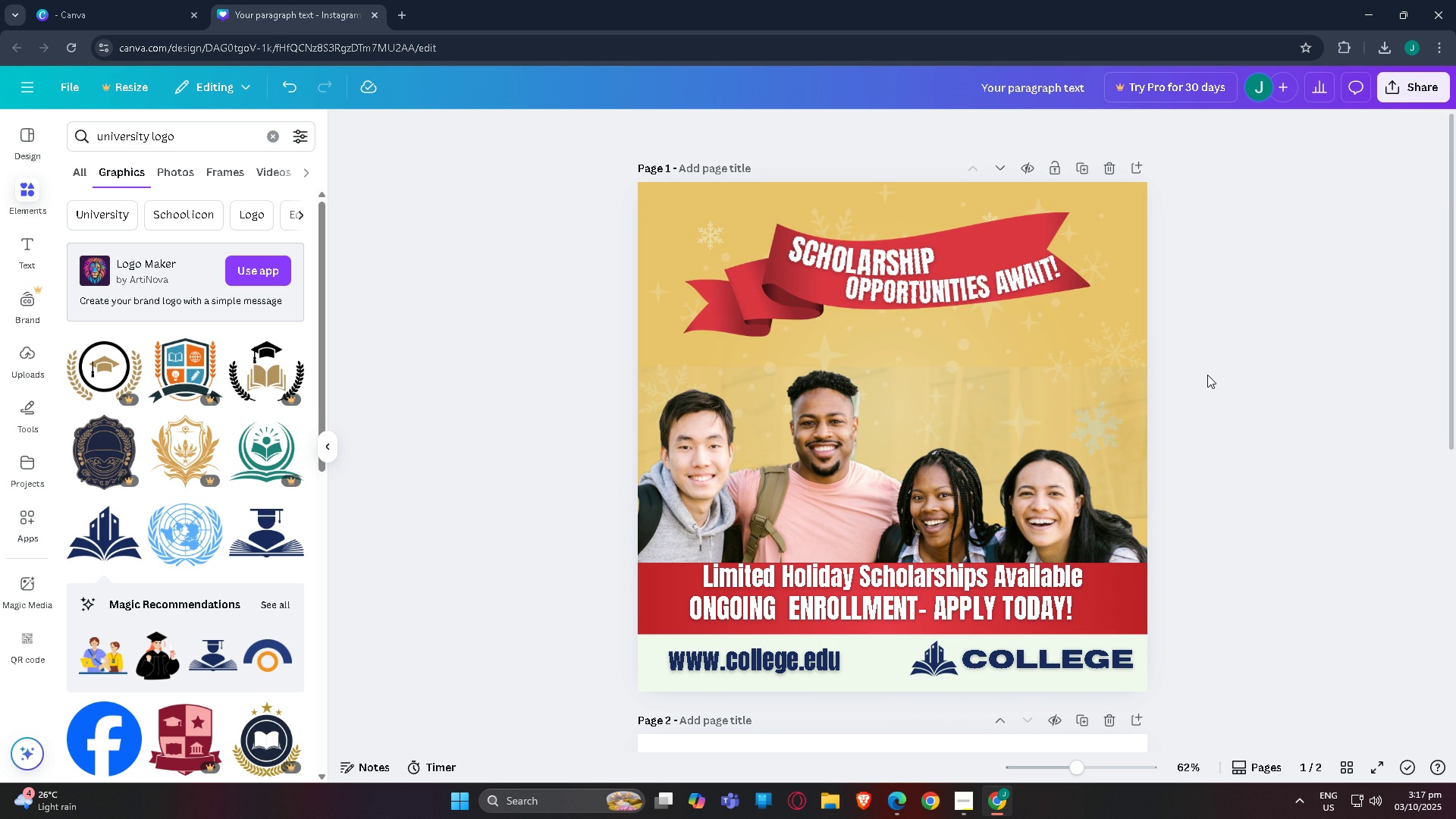 
left_click([861, 617])